 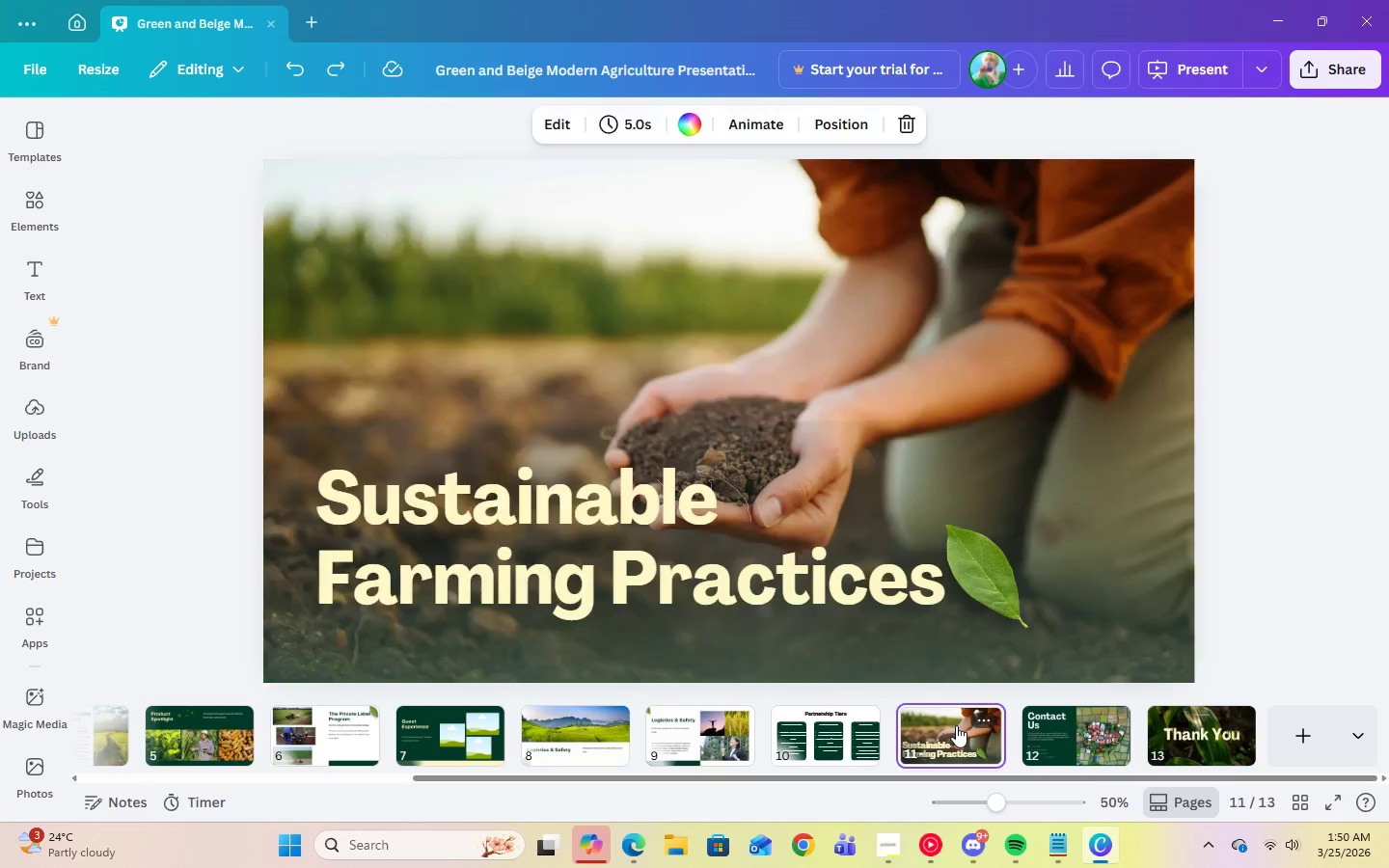 
left_click([851, 727])
 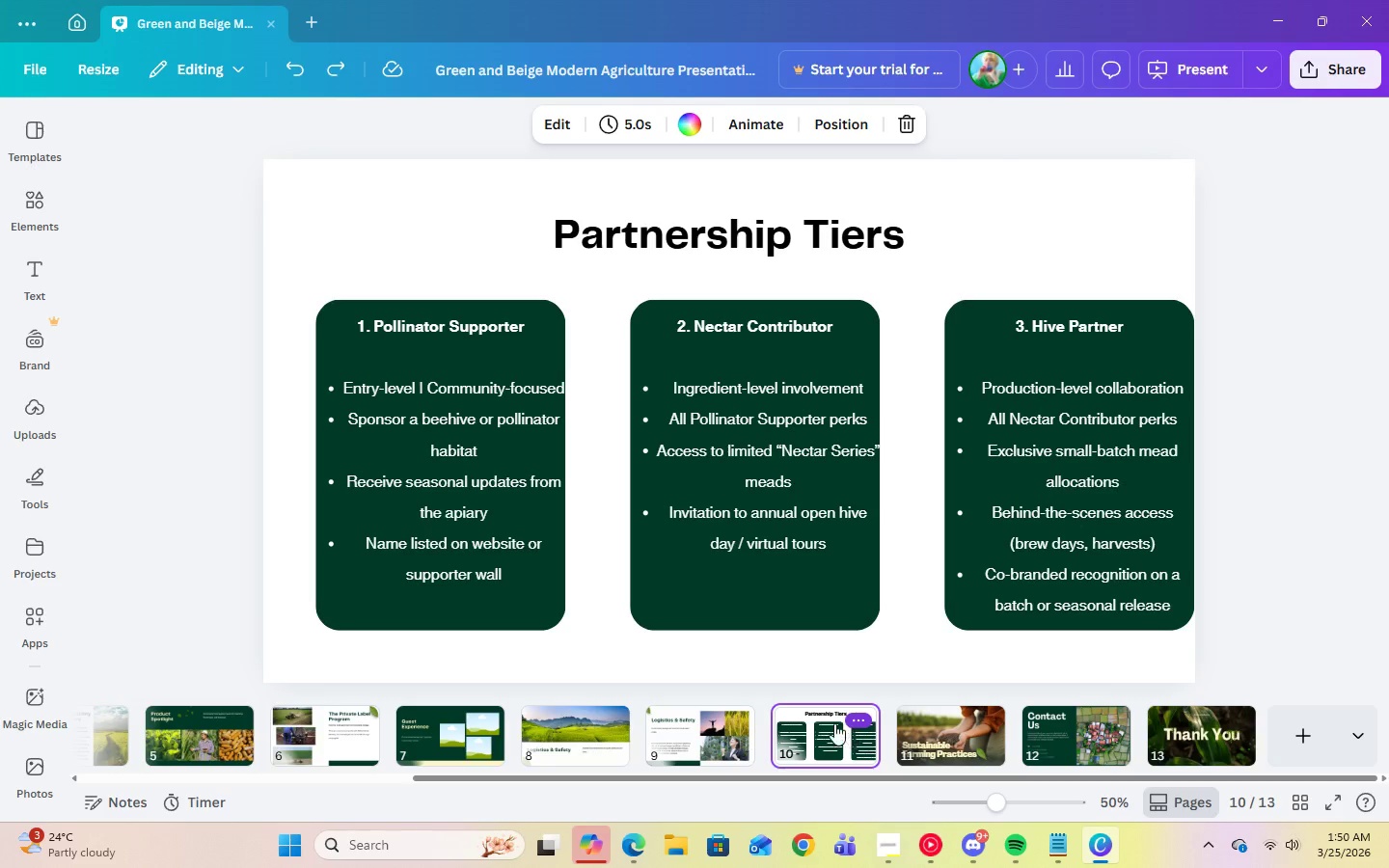 
left_click([700, 725])
 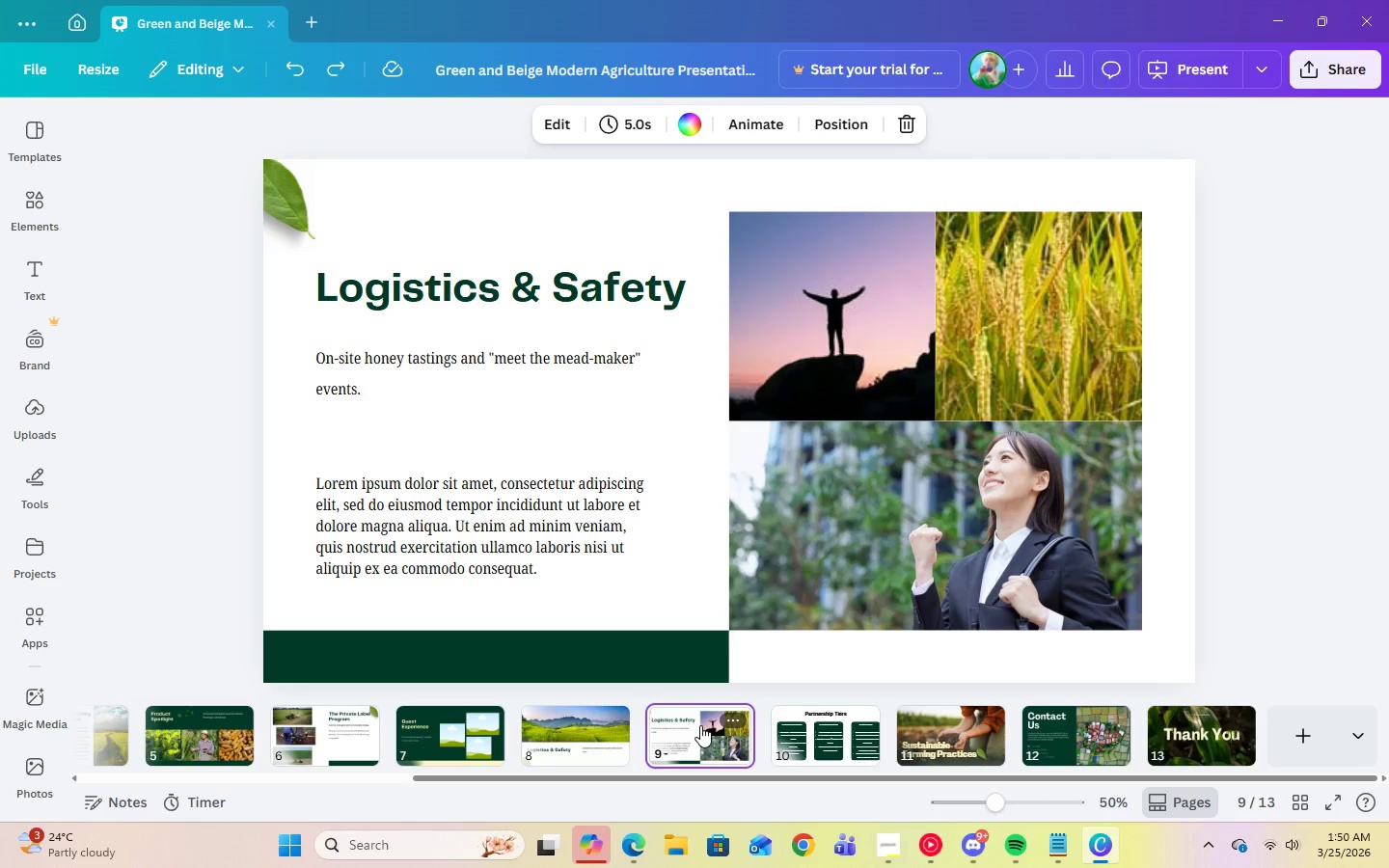 
wait(7.42)
 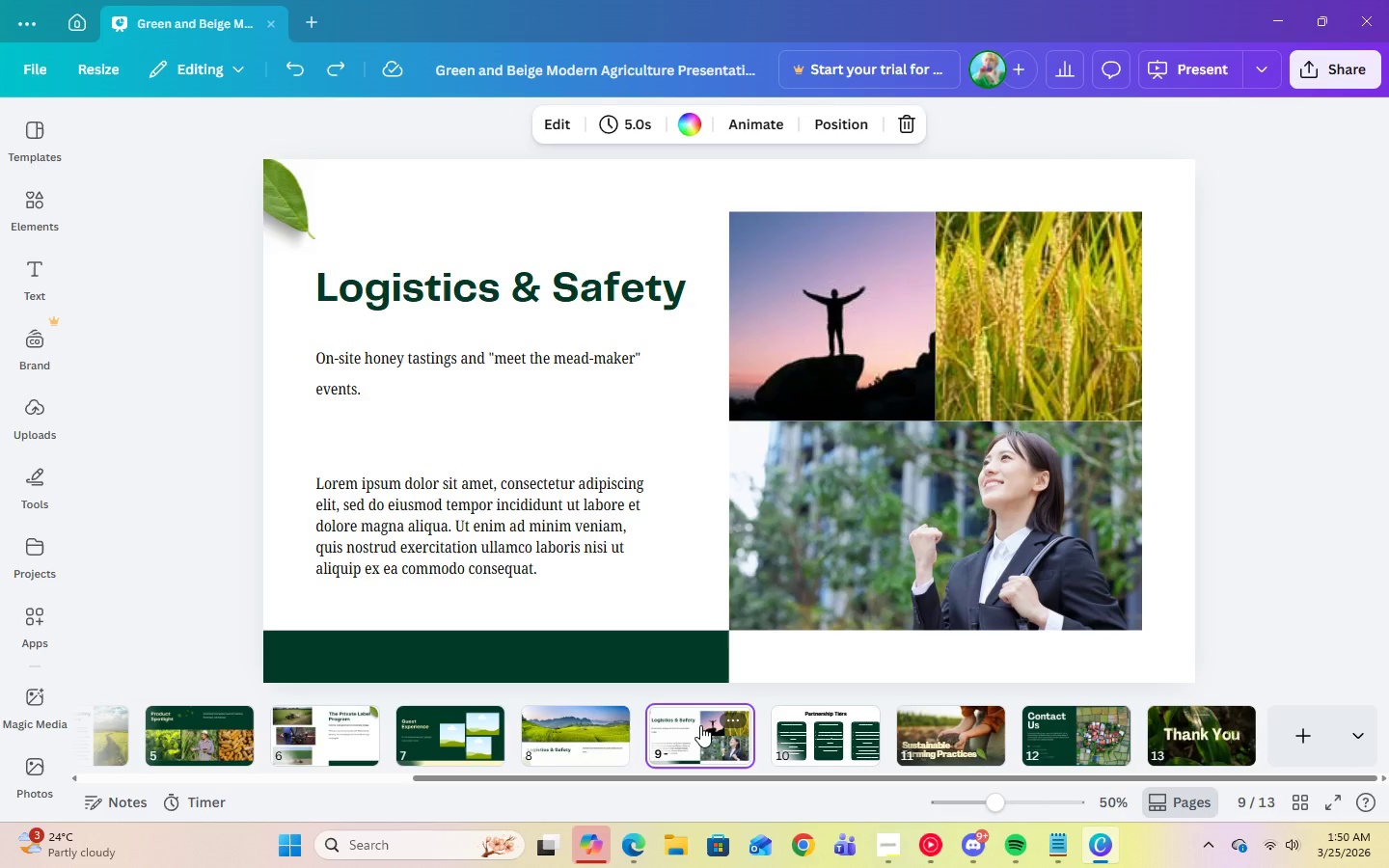 
left_click([890, 843])